 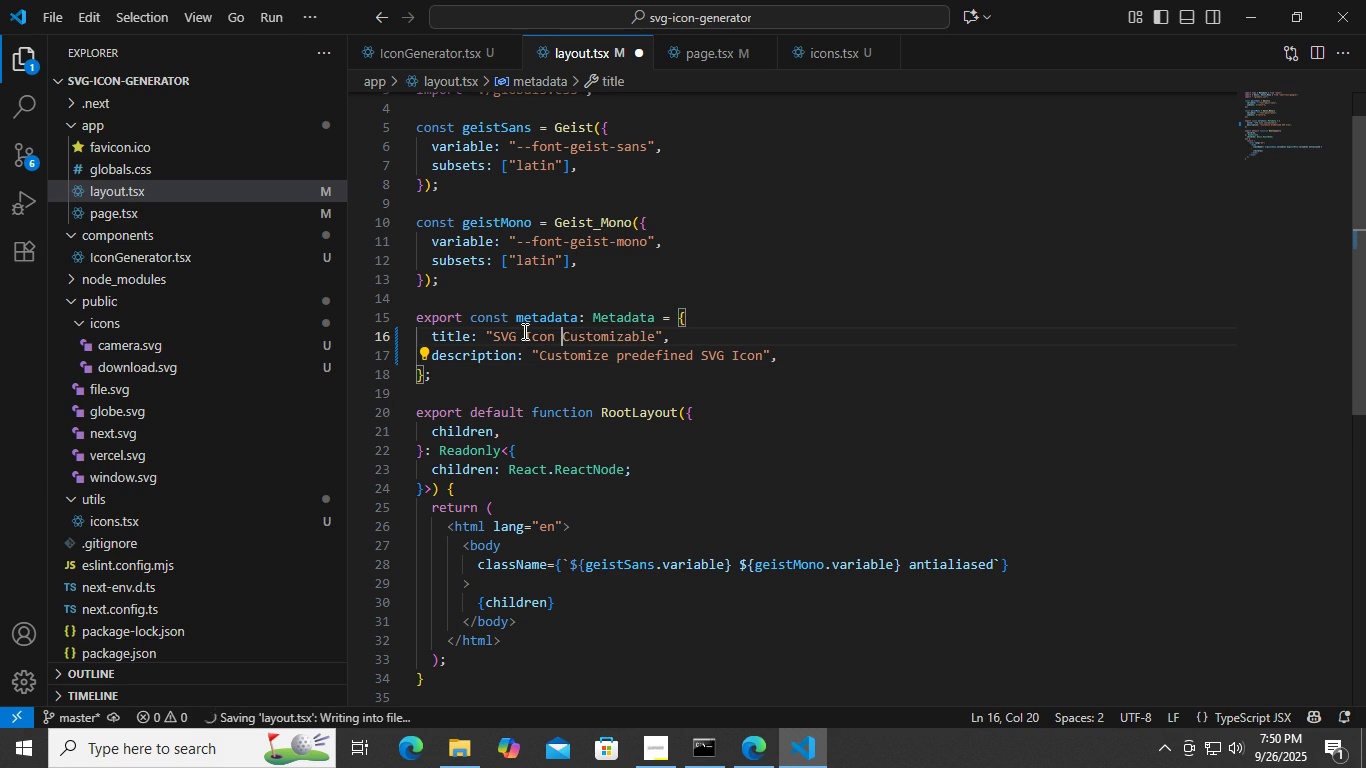 
key(Control+ControlLeft)
 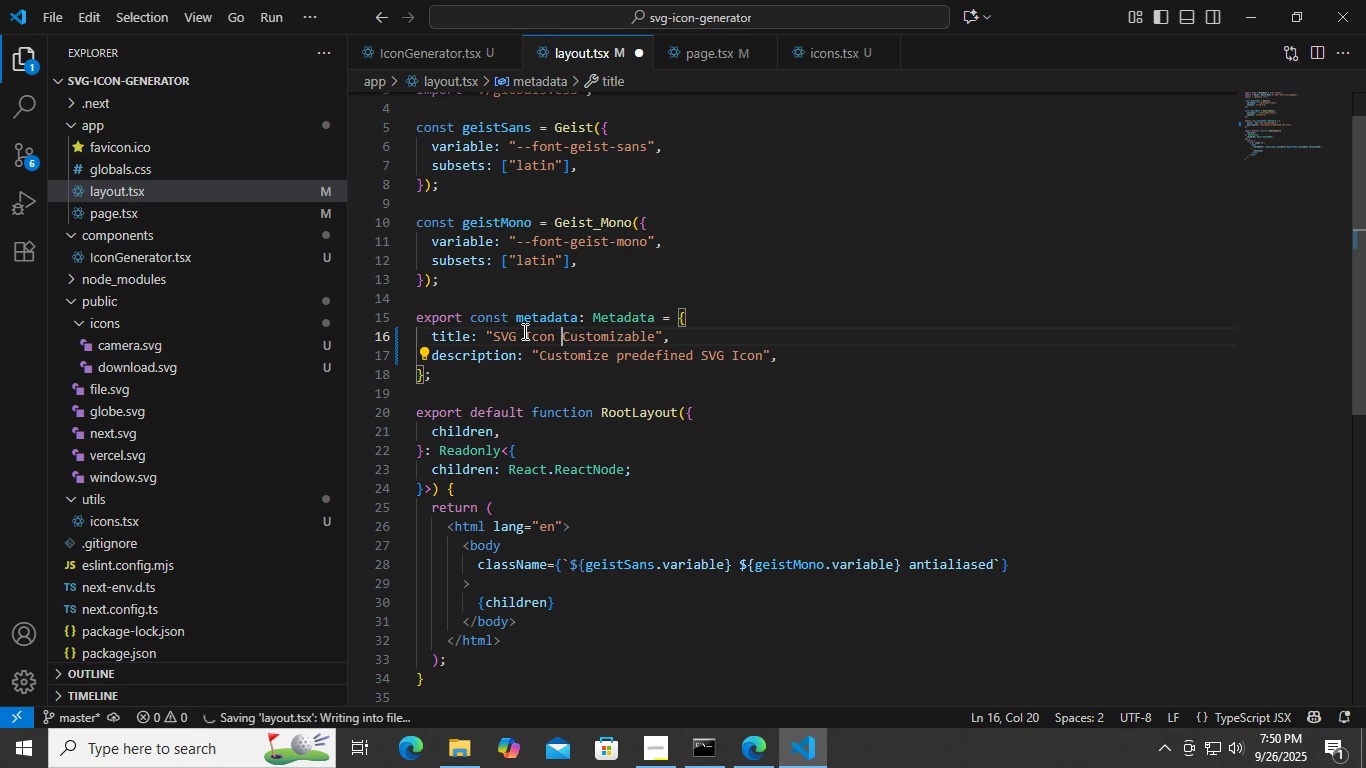 
key(Control+S)
 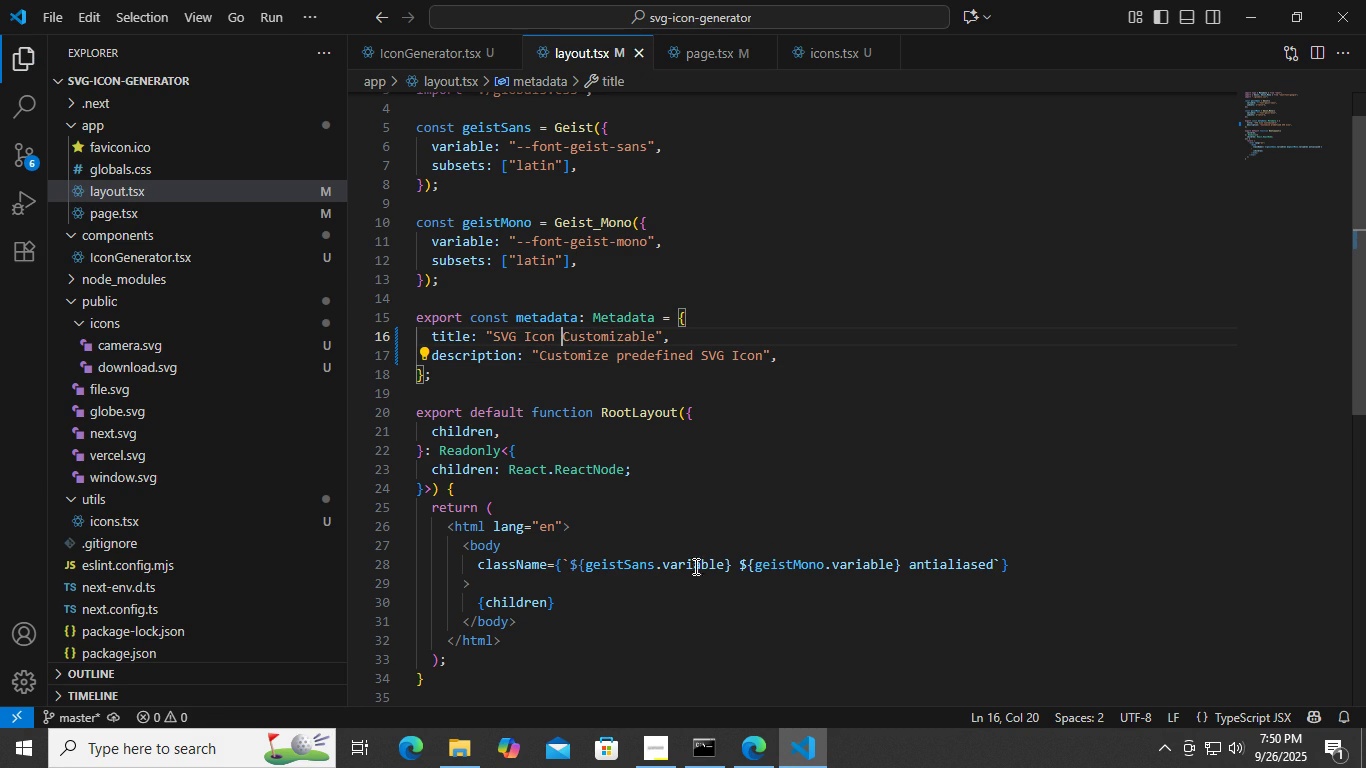 
double_click([616, 335])
 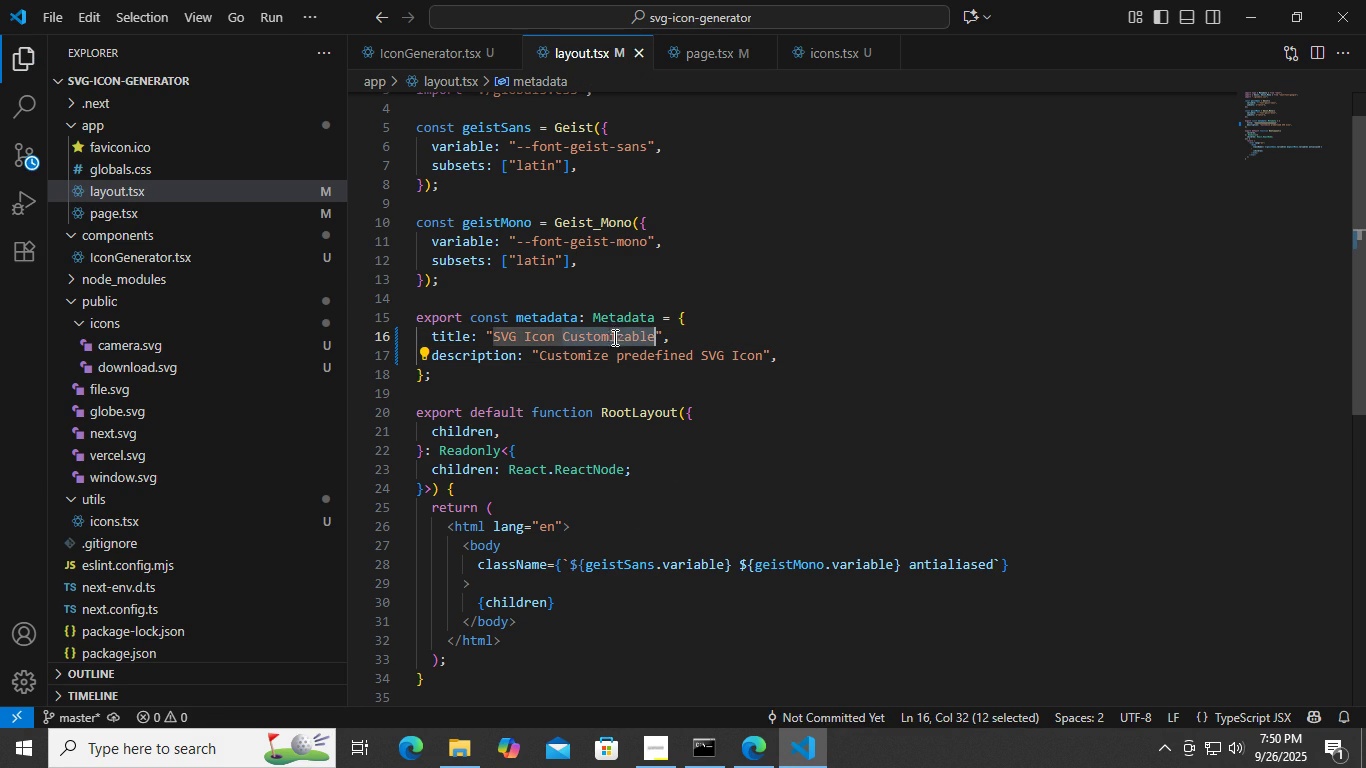 
triple_click([616, 335])
 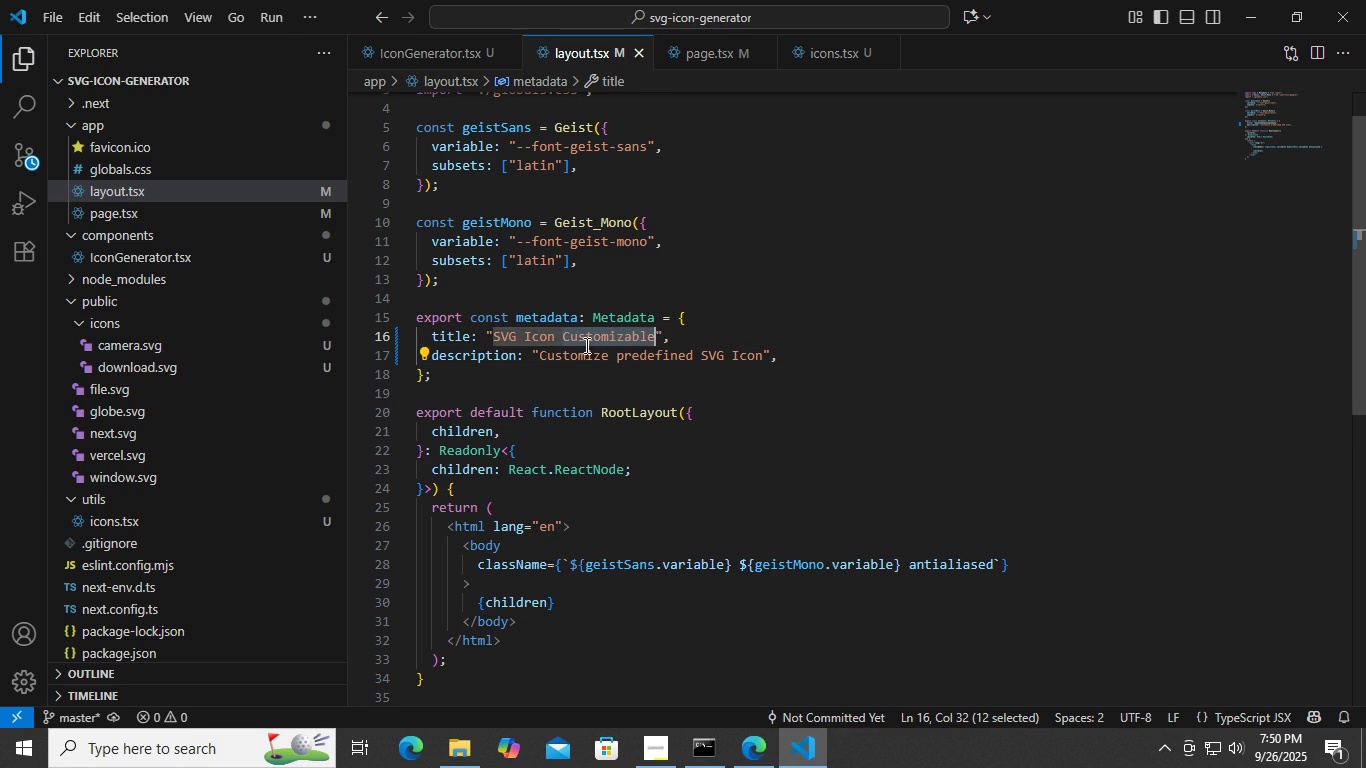 
key(Control+ControlLeft)
 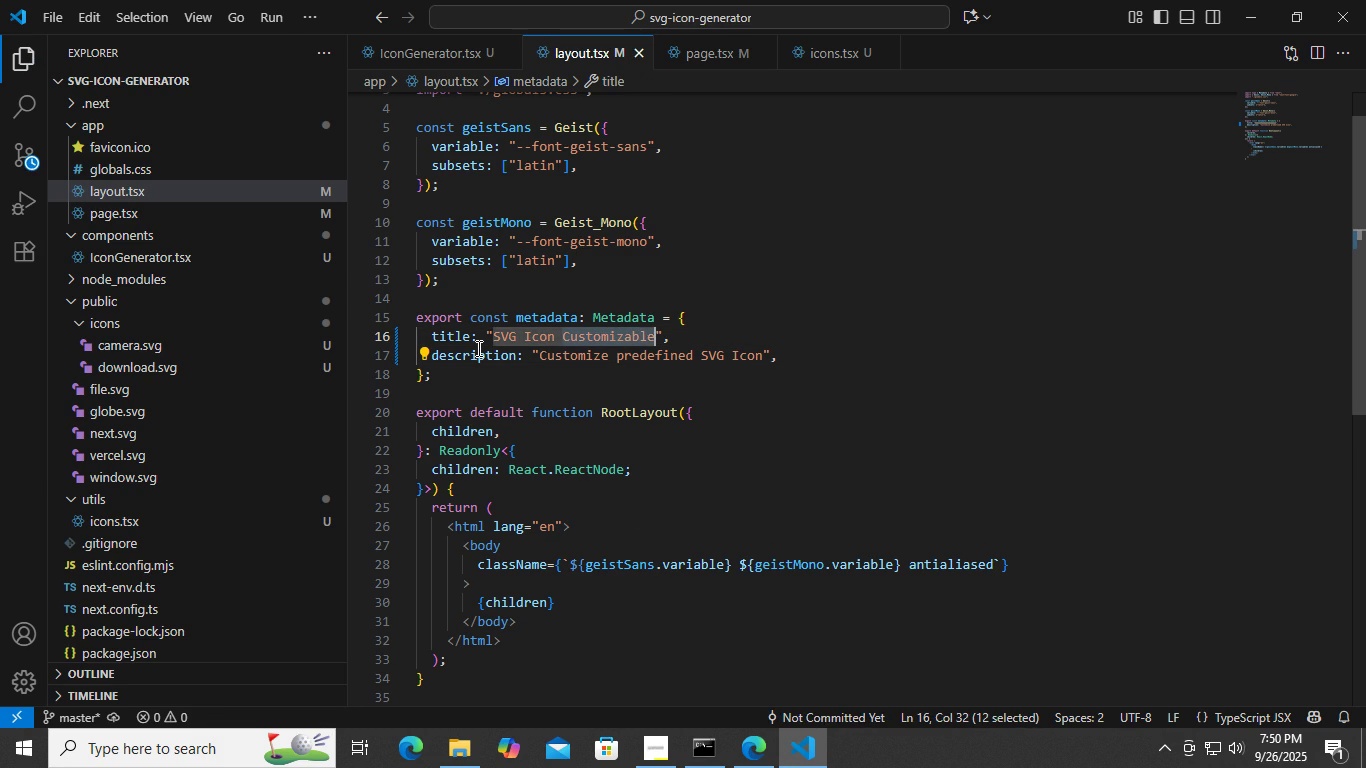 
key(Control+C)
 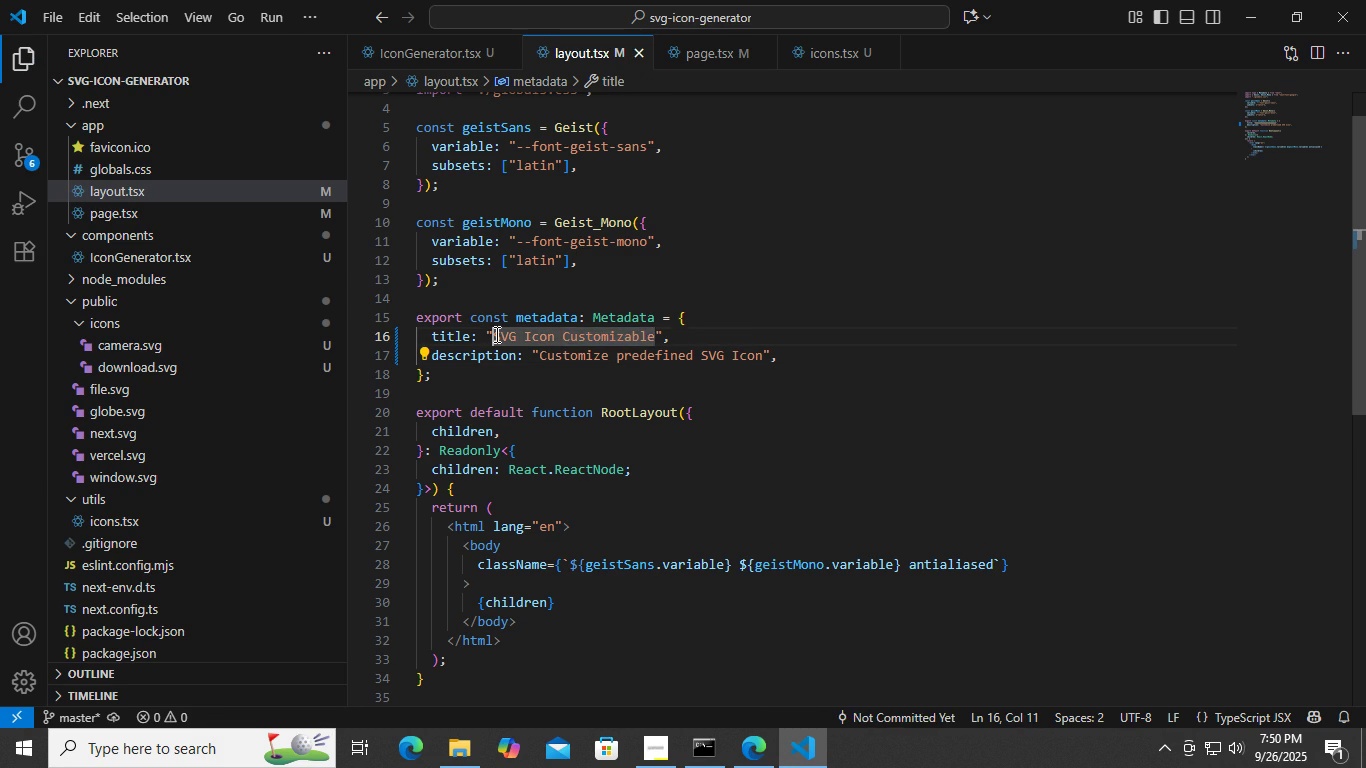 
left_click([495, 334])